 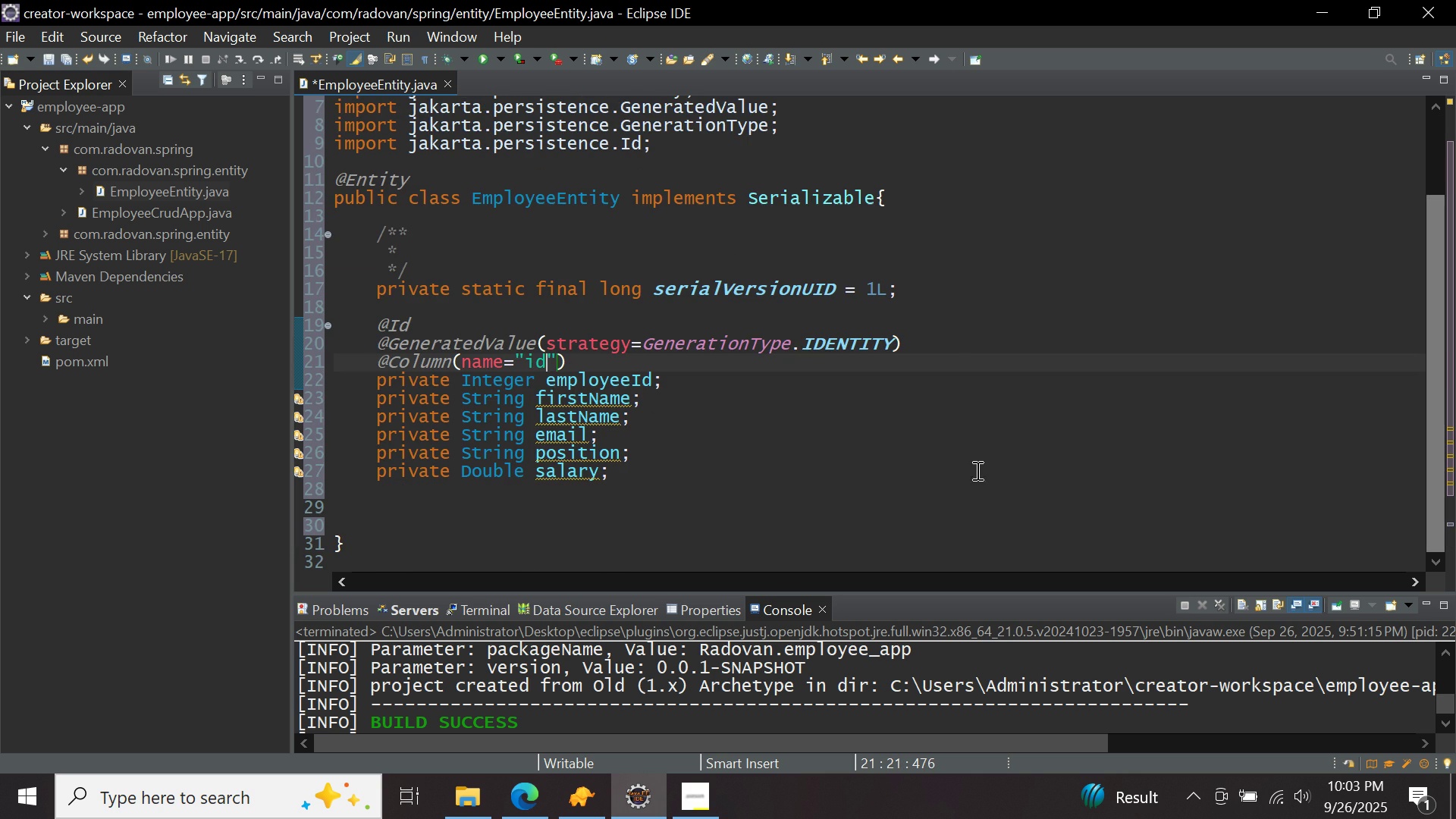 
left_click([885, 462])
 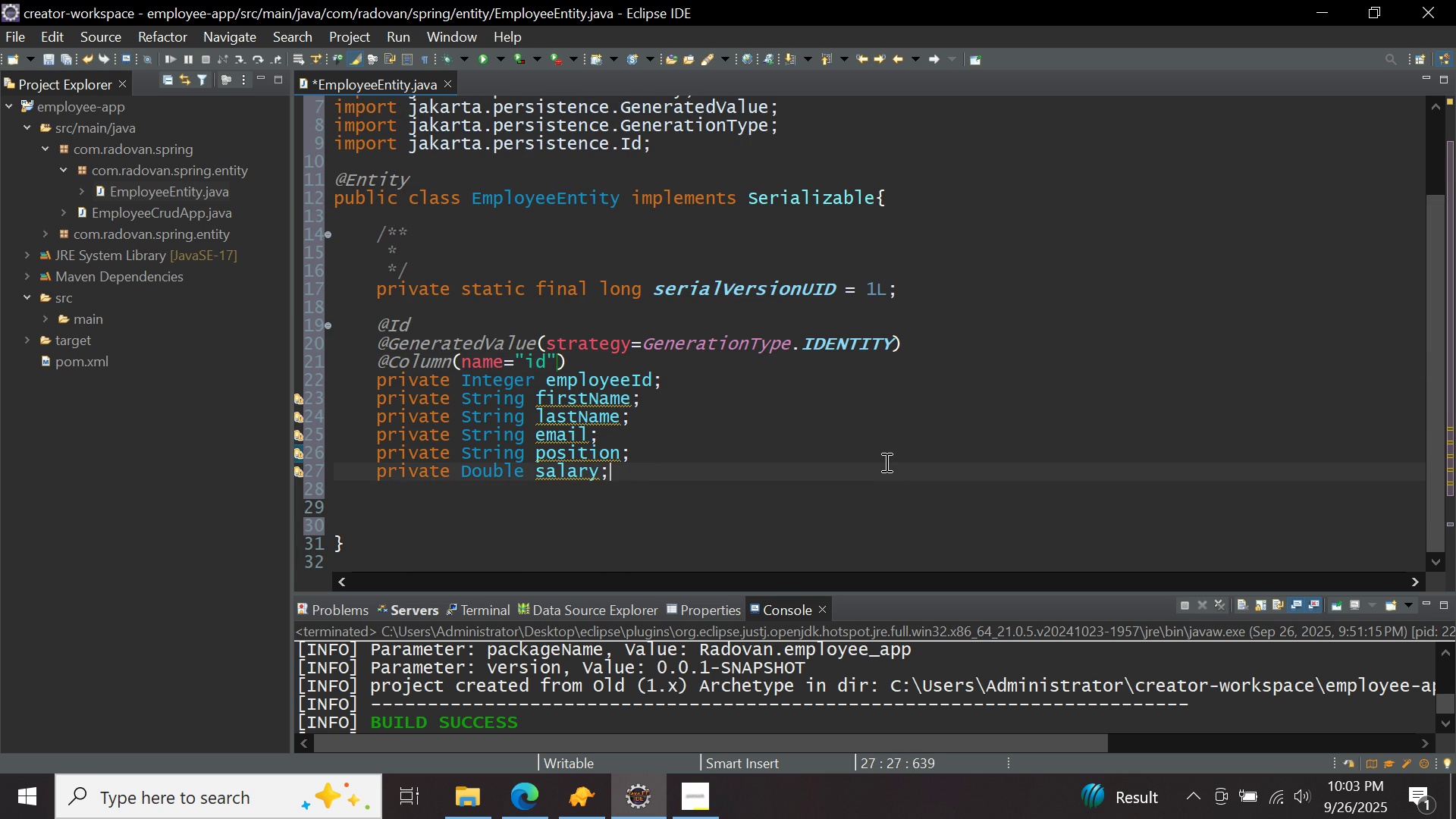 
key(ArrowDown)
 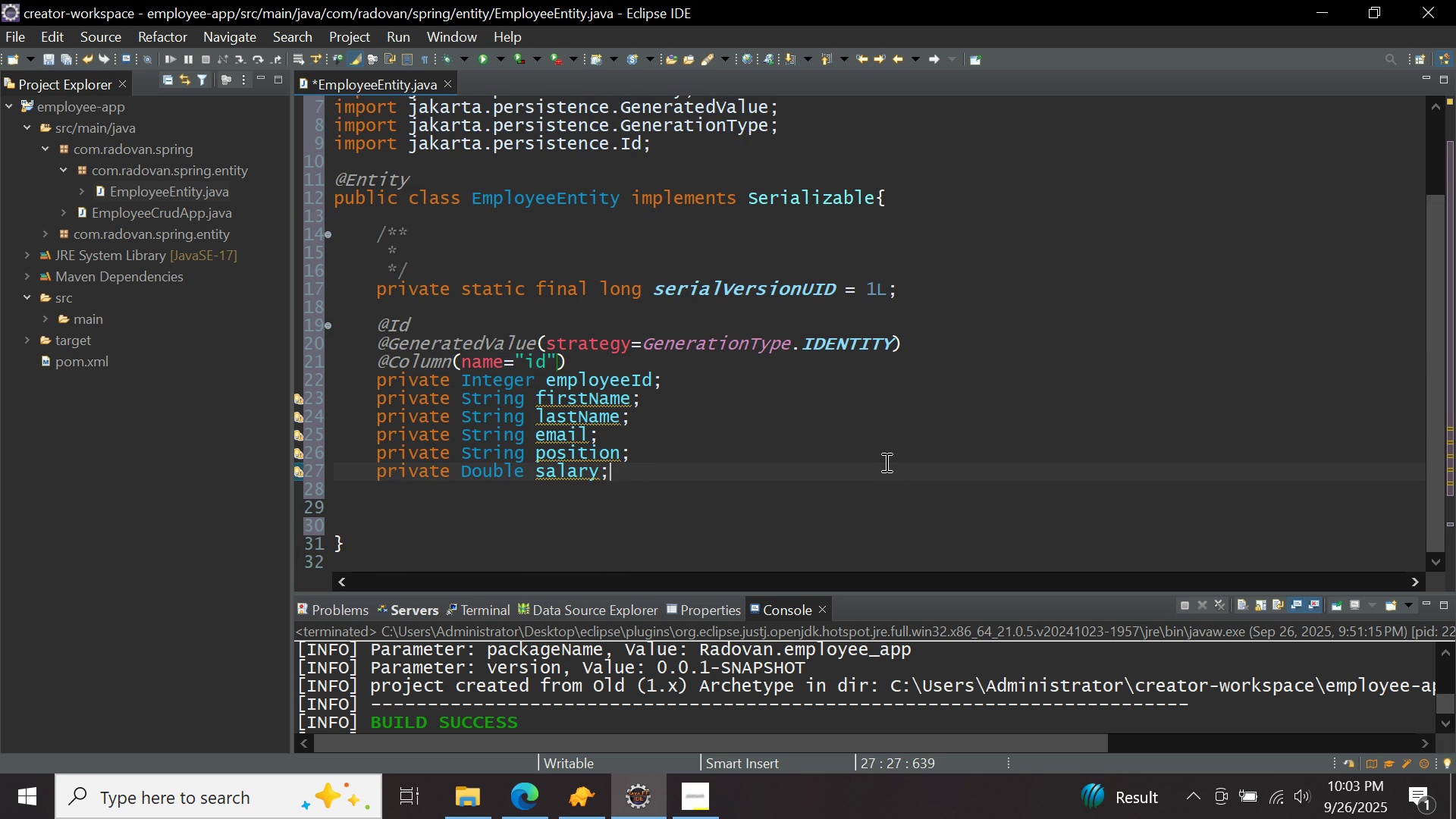 
key(ArrowDown)
 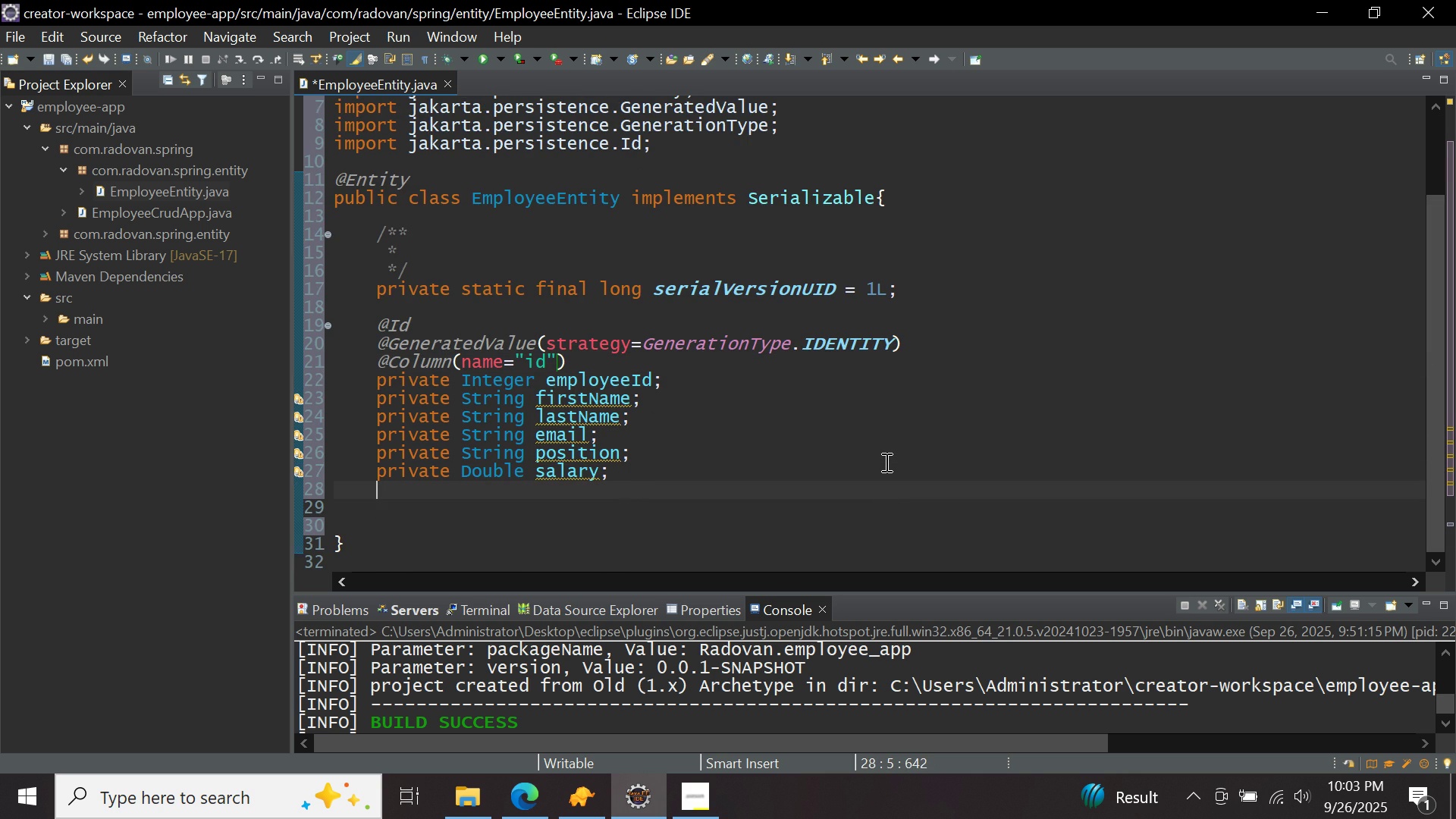 
key(Enter)
 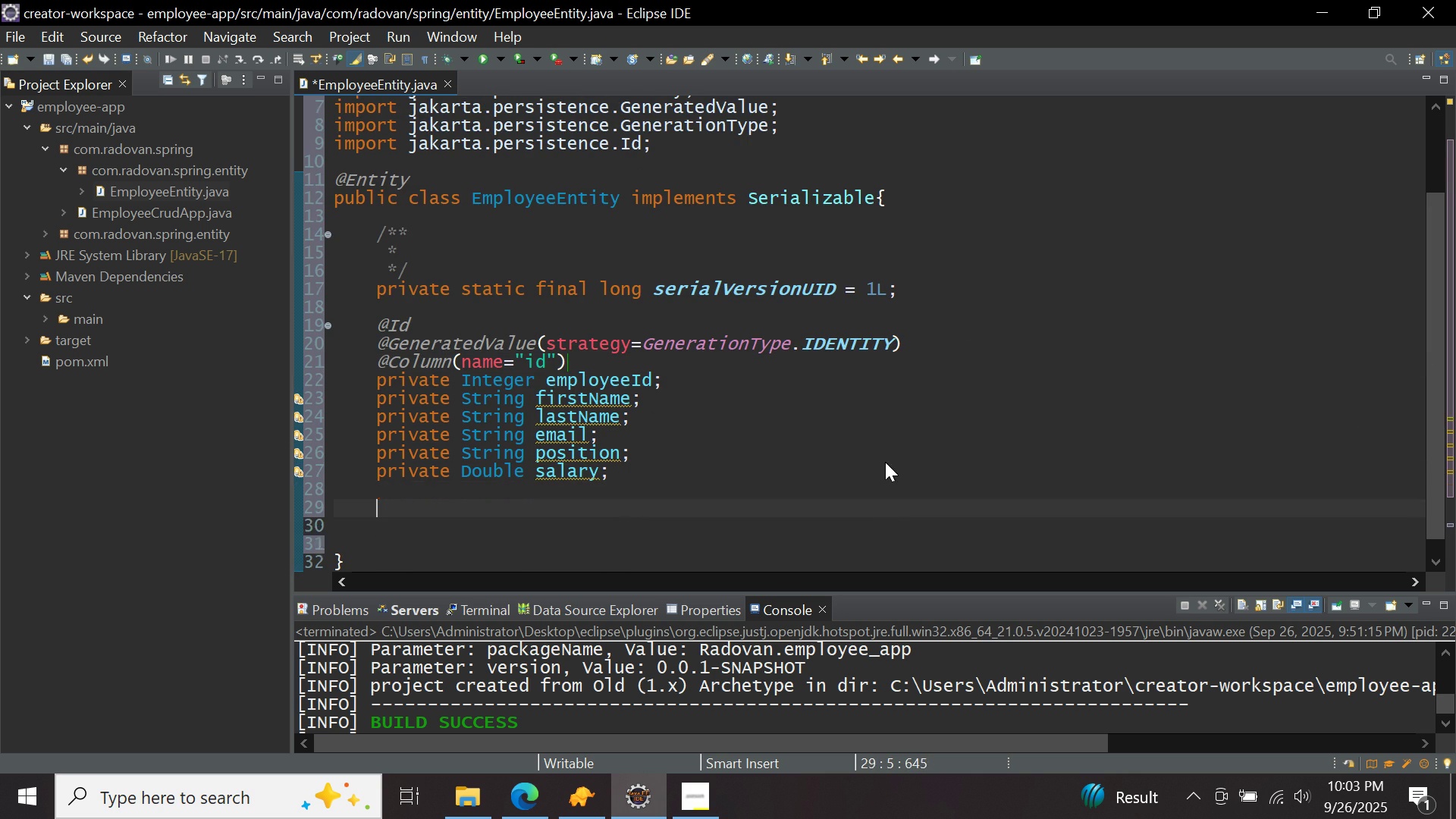 
key(Enter)
 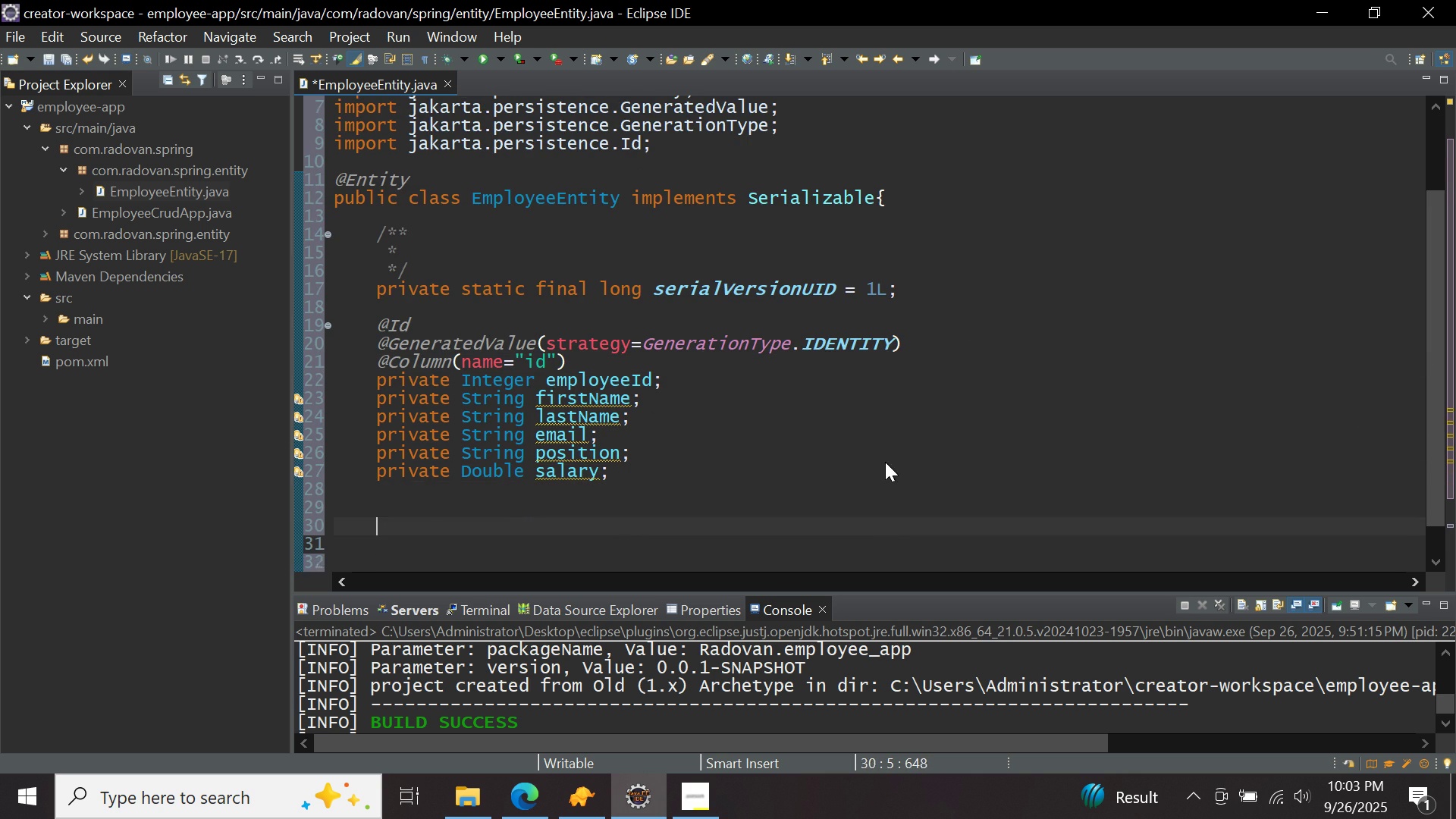 
key(Enter)
 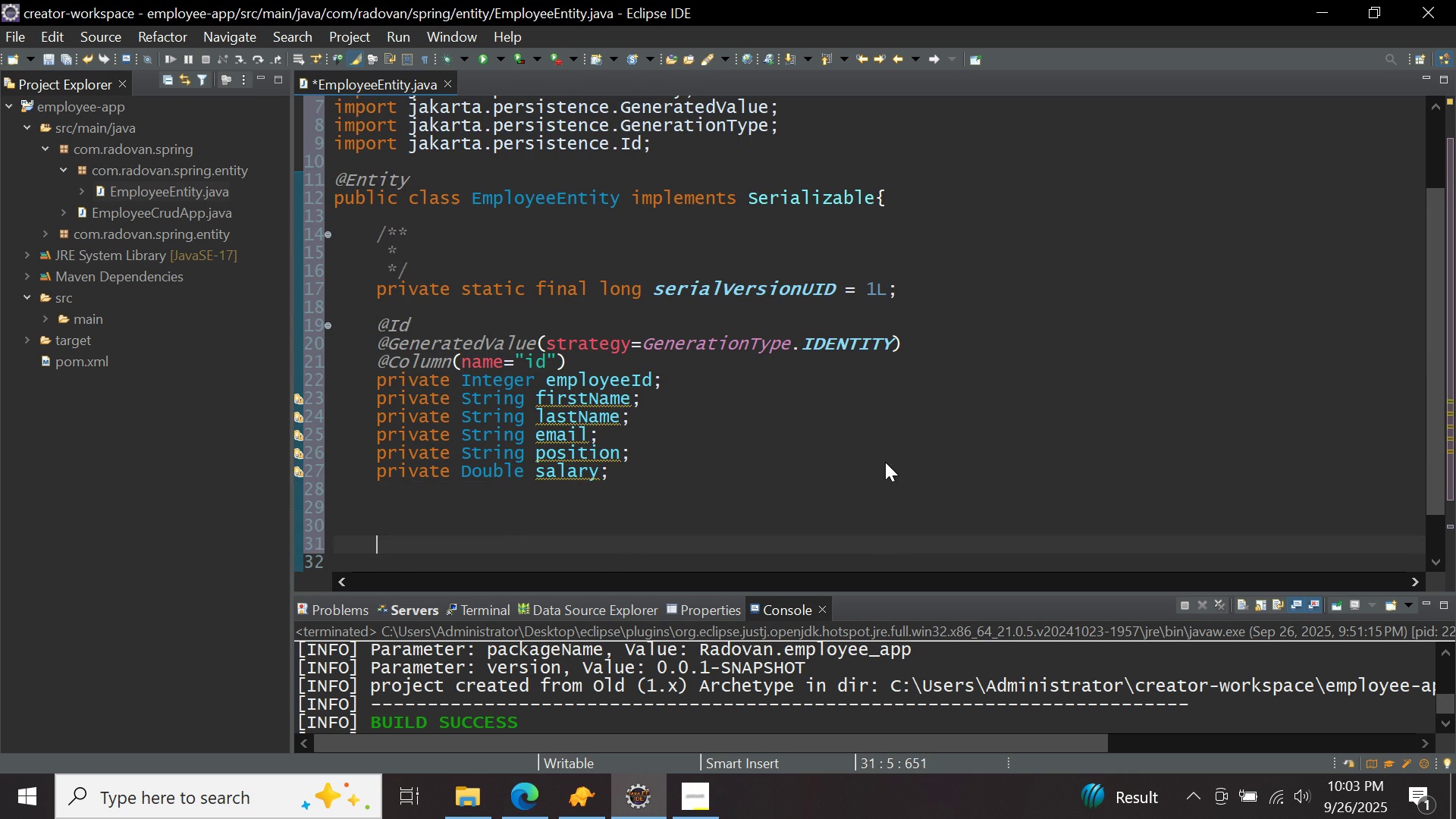 
key(Enter)
 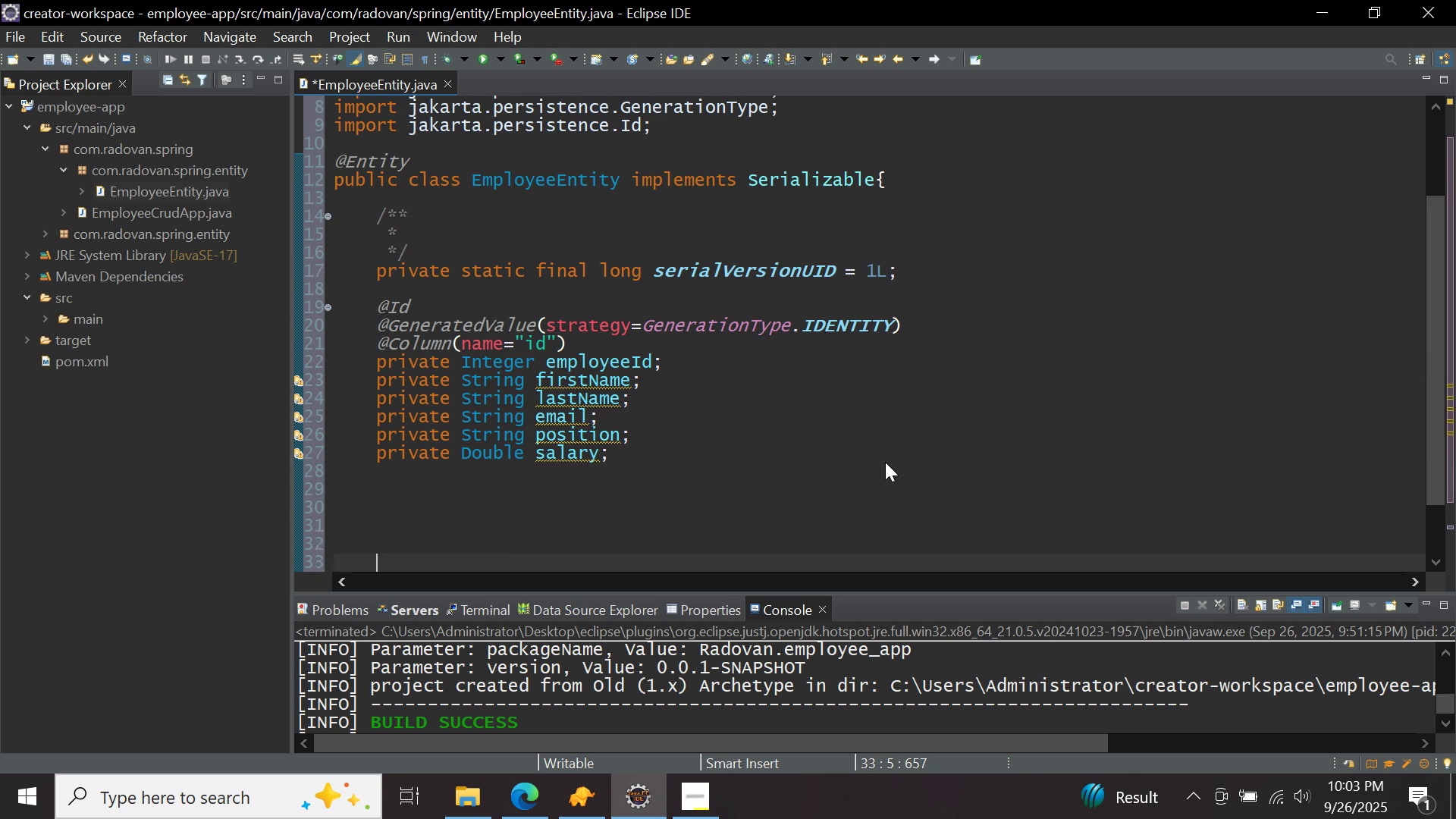 
key(Enter)
 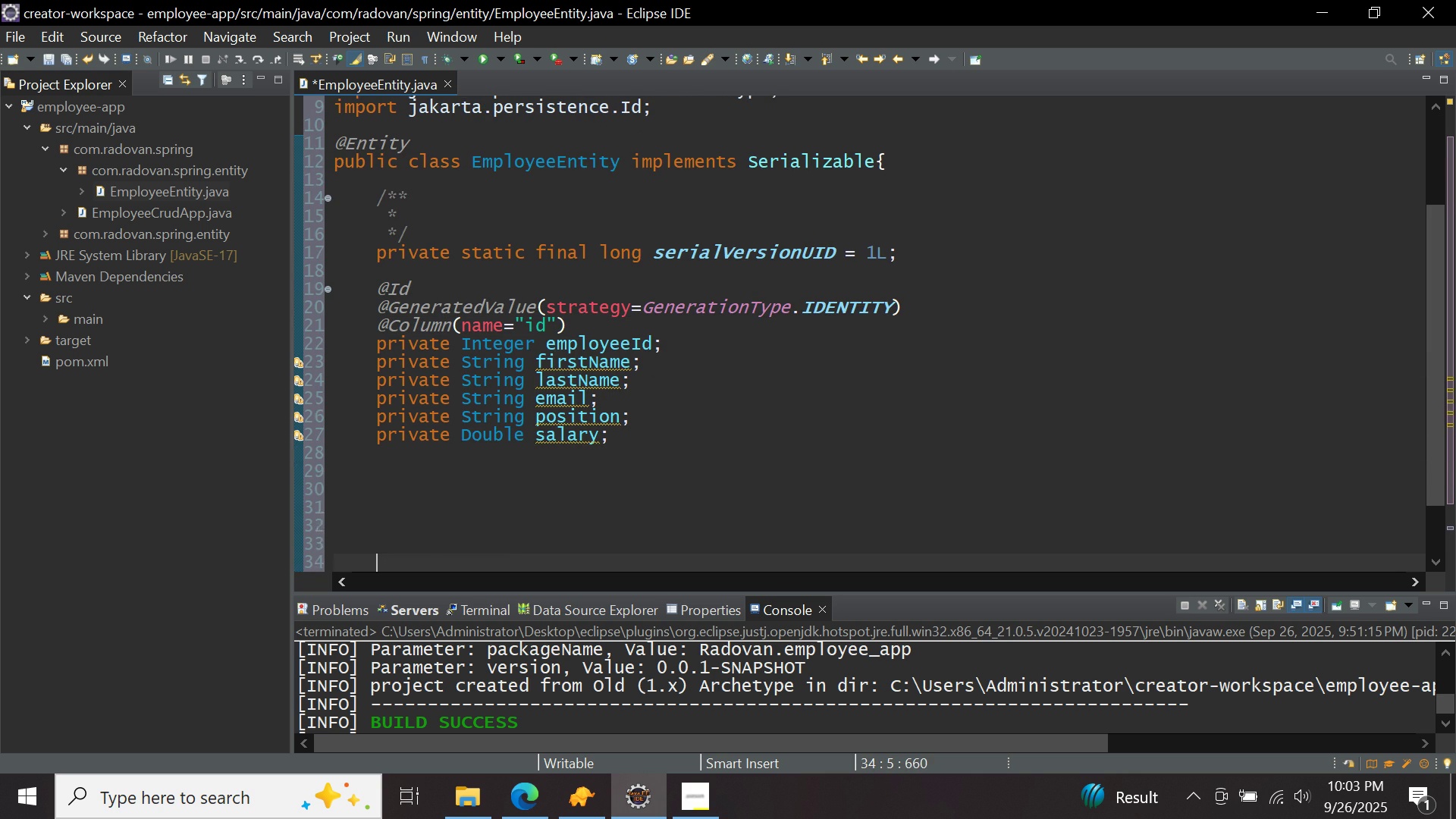 
key(Enter)
 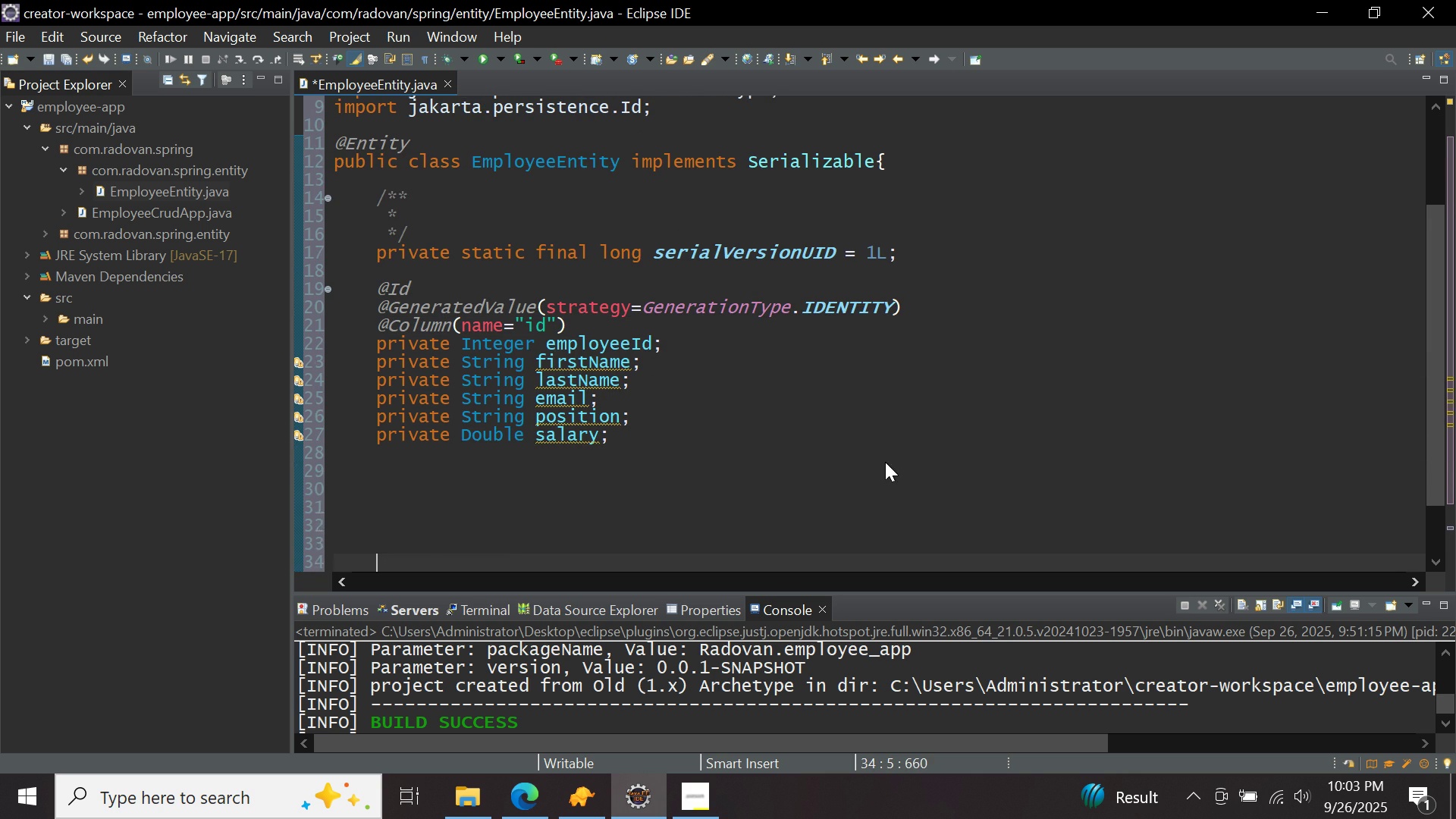 
key(Enter)
 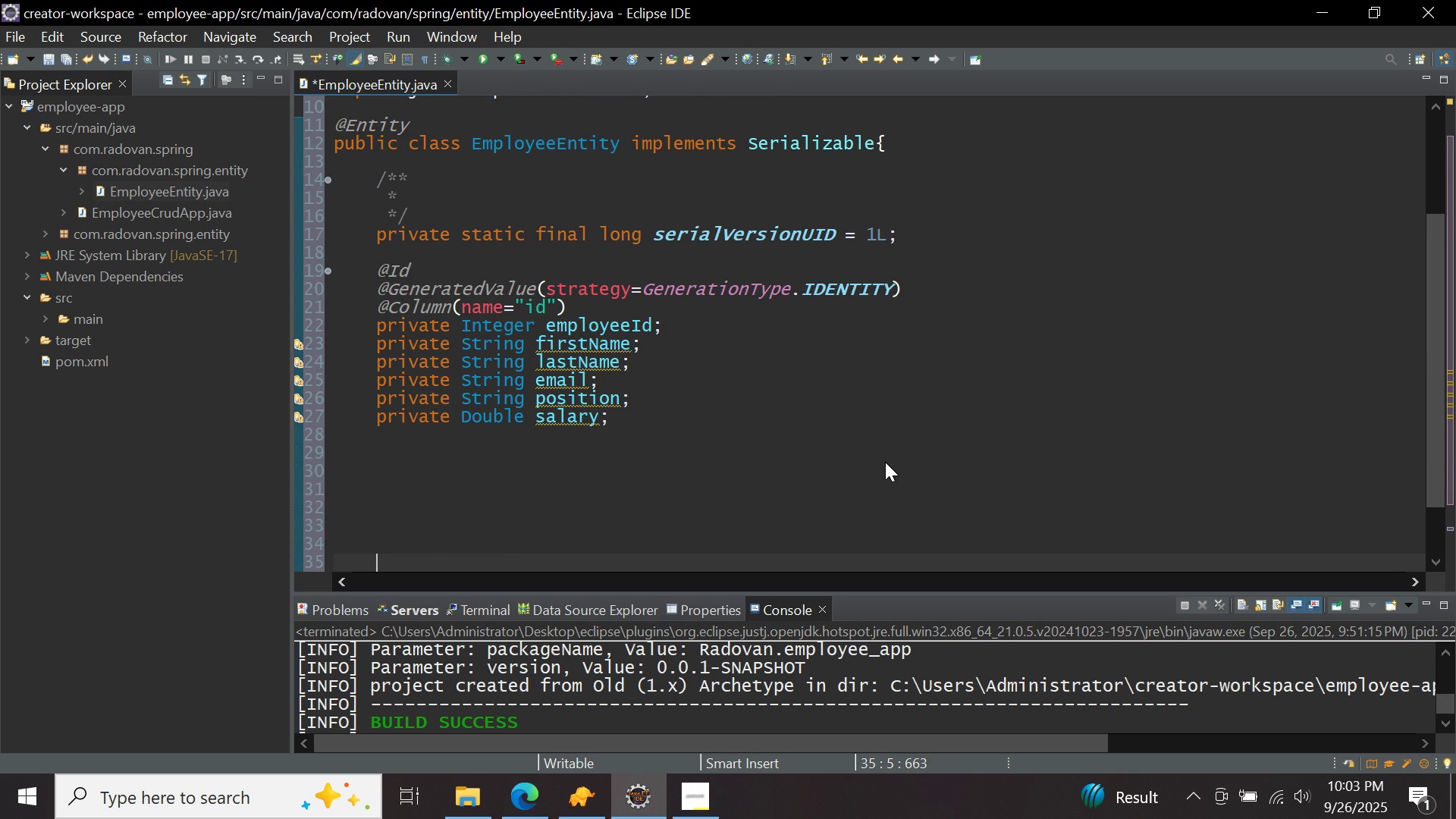 
key(Enter)
 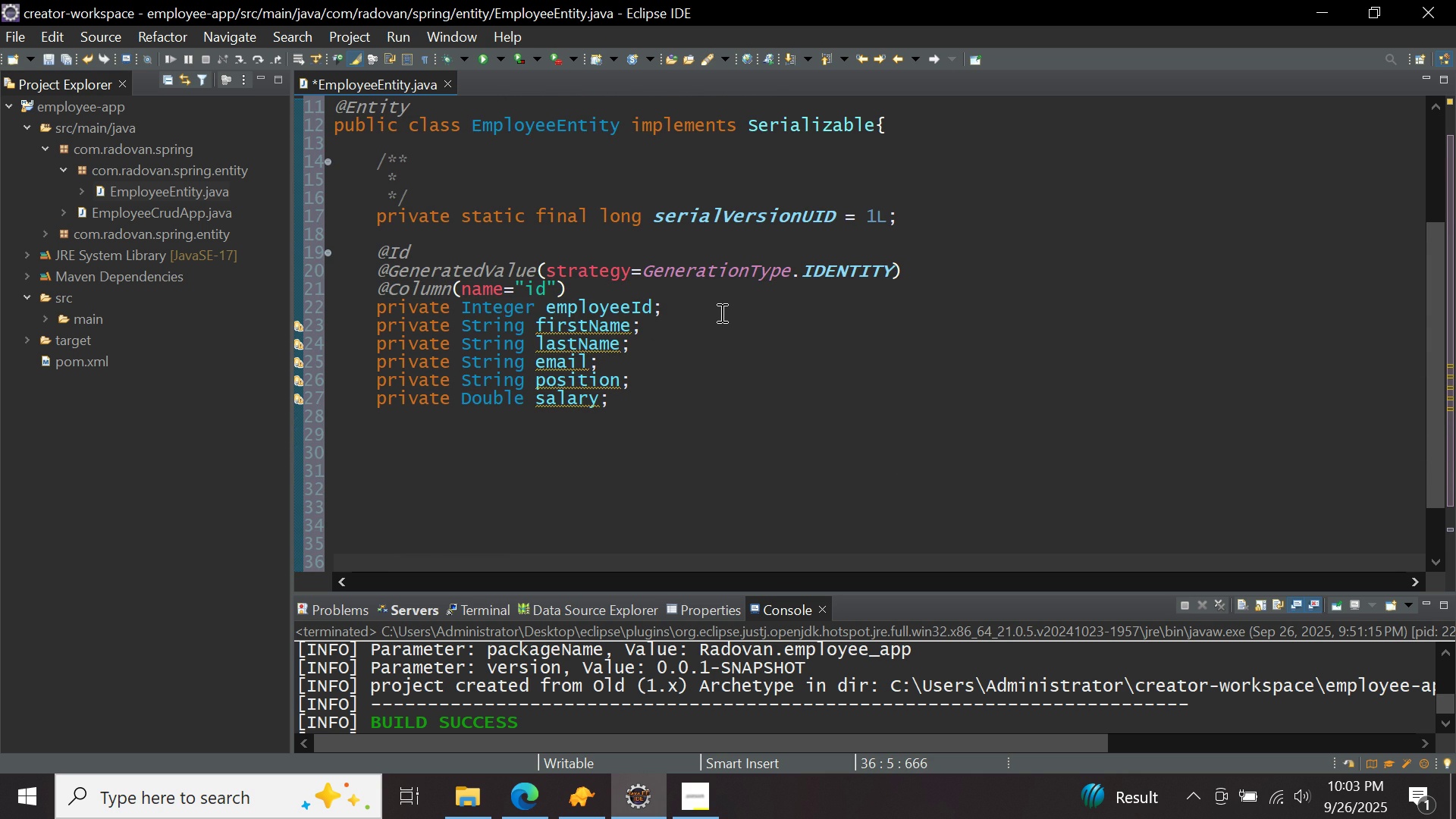 
left_click([722, 312])
 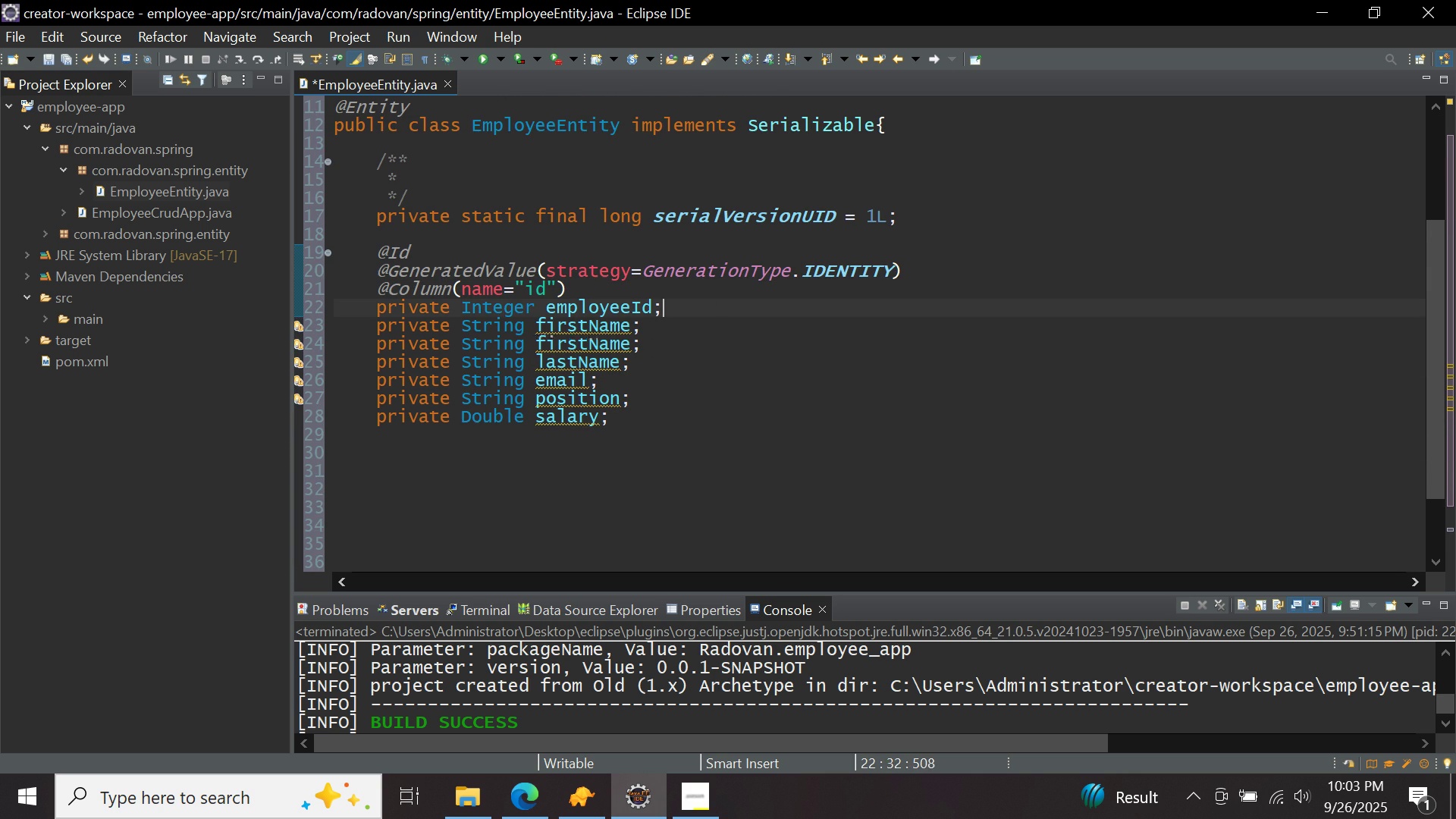 
key(Enter)
 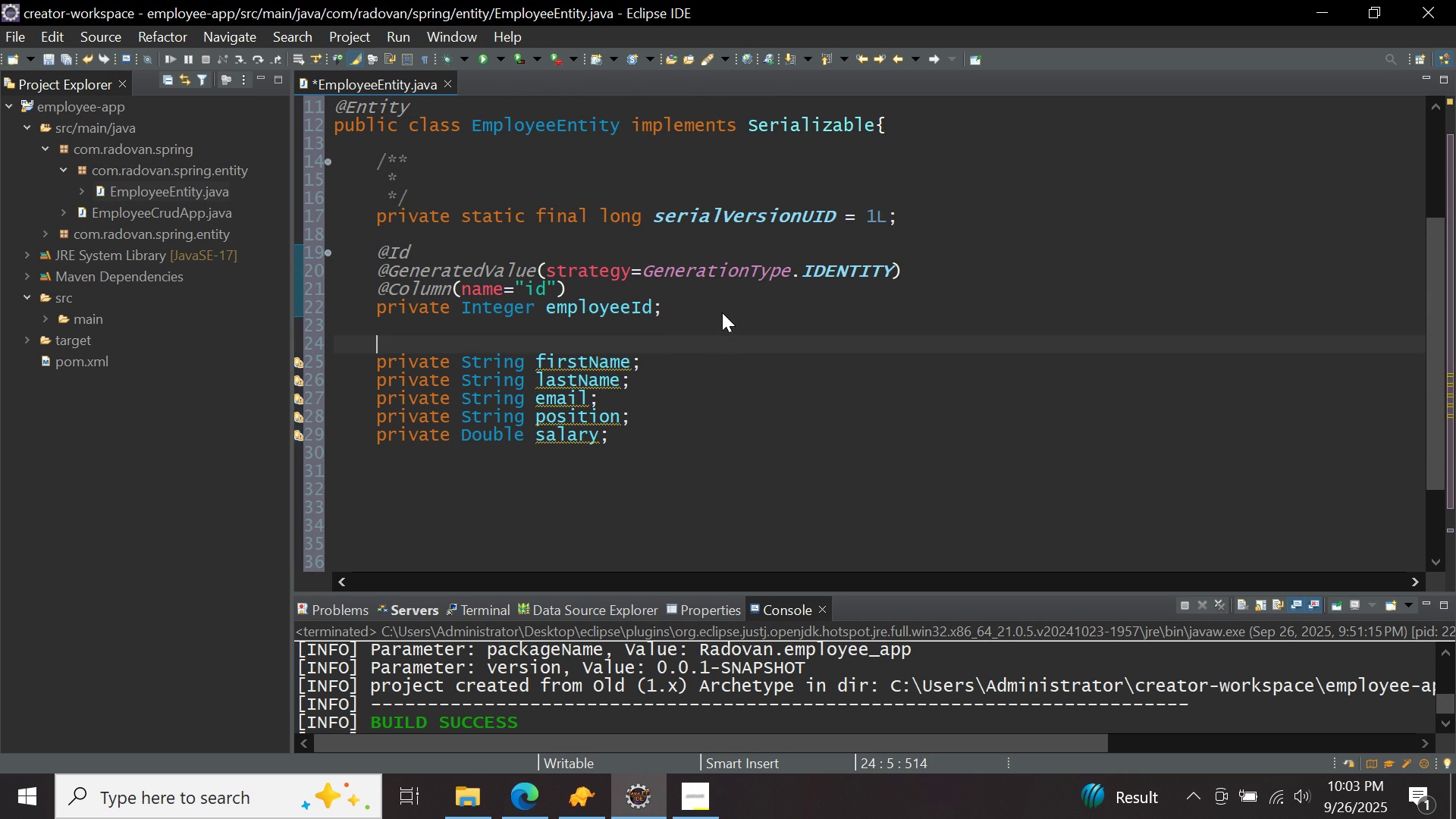 
key(Enter)